 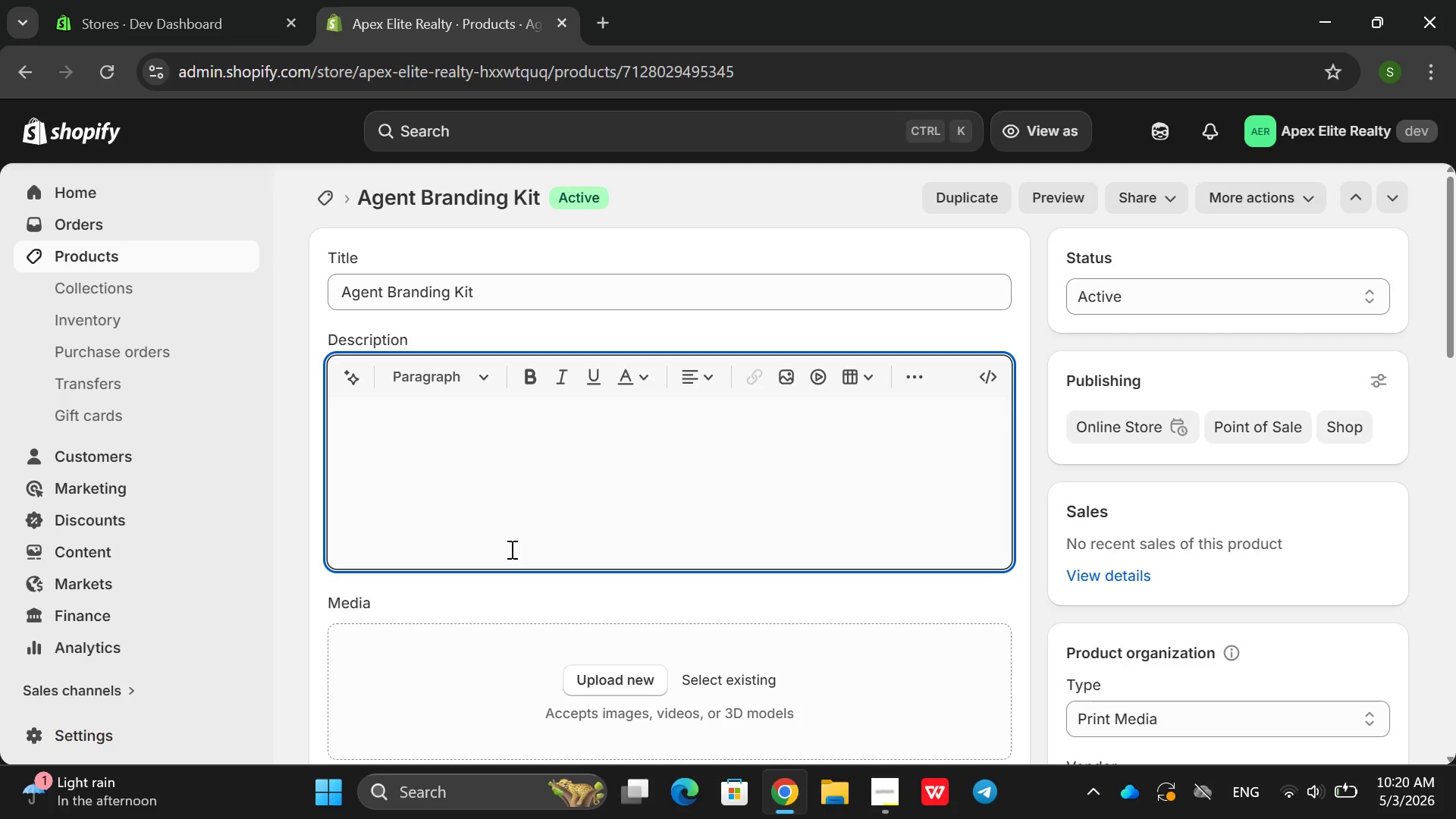 
type(PRe)
key(Backspace)
key(Backspace)
type(remium )
key(Backspace)
key(Backspace)
key(Backspace)
key(Backspace)
key(Backspace)
key(Backspace)
key(Backspace)
type(the )
key(Backspace)
key(Backspace)
key(Backspace)
key(Backspace)
 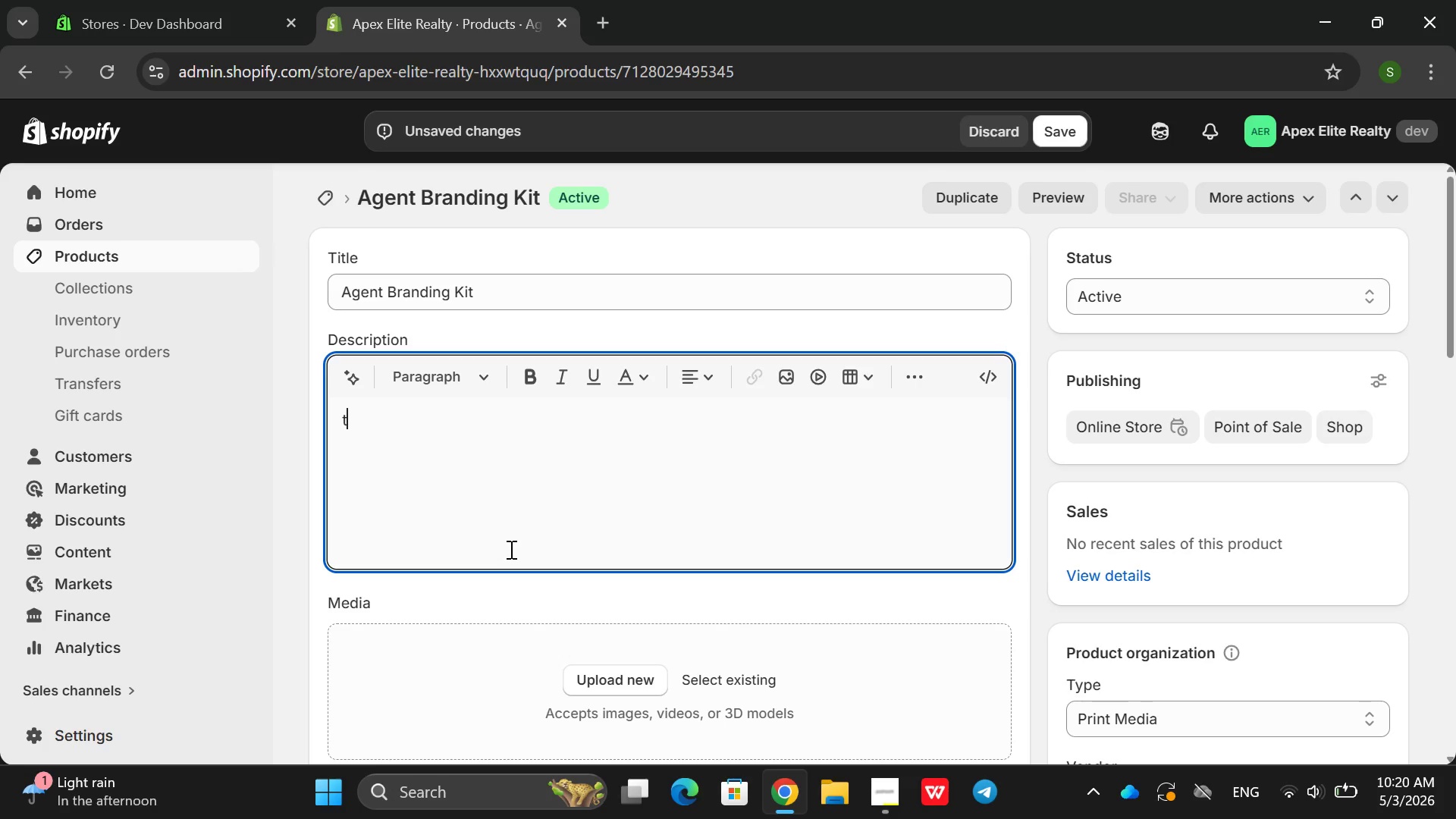 
key(ArrowLeft)
 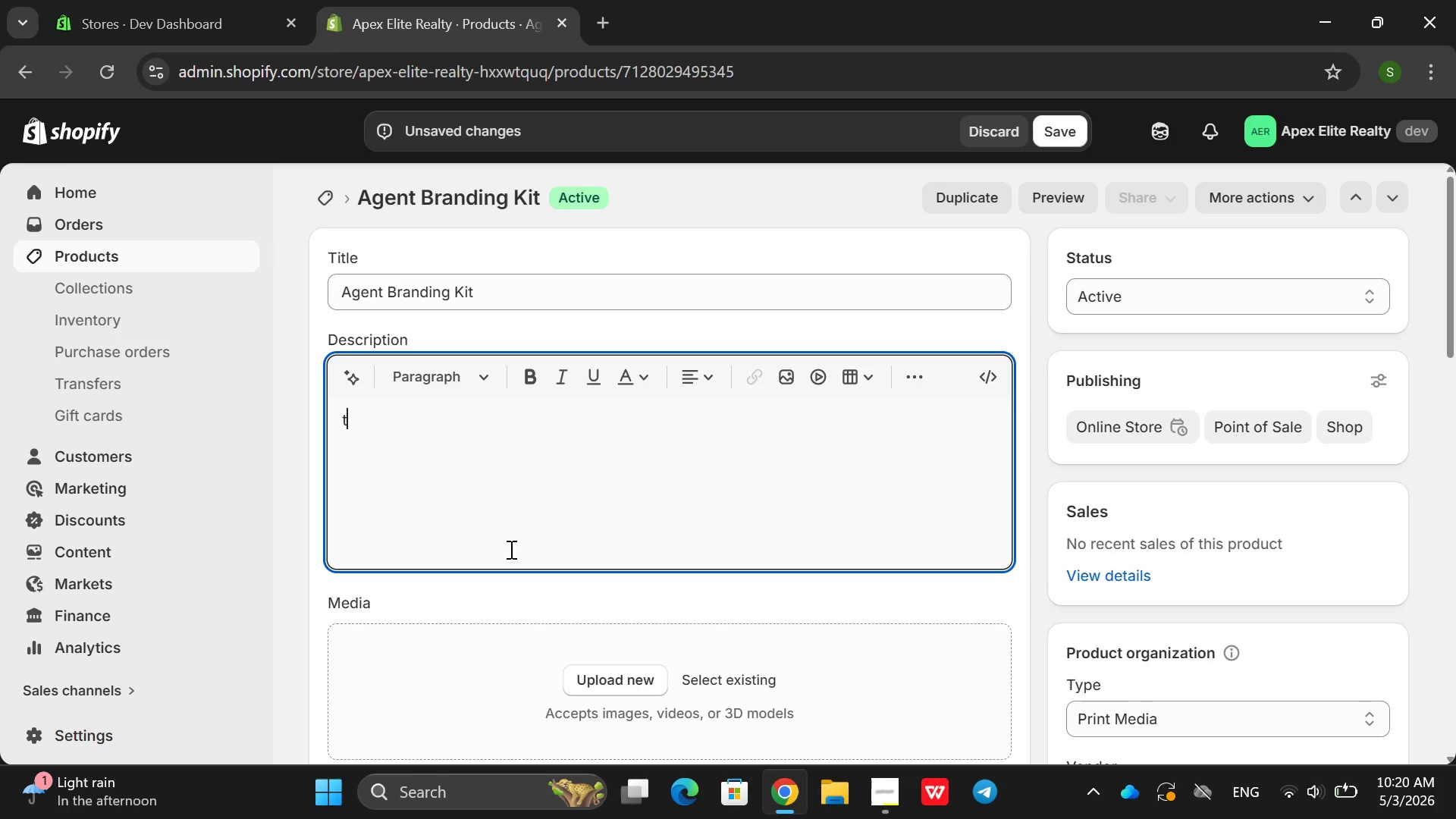 
type(the a)
key(Backspace)
key(Backspace)
key(Backspace)
key(Backspace)
key(Backspace)
 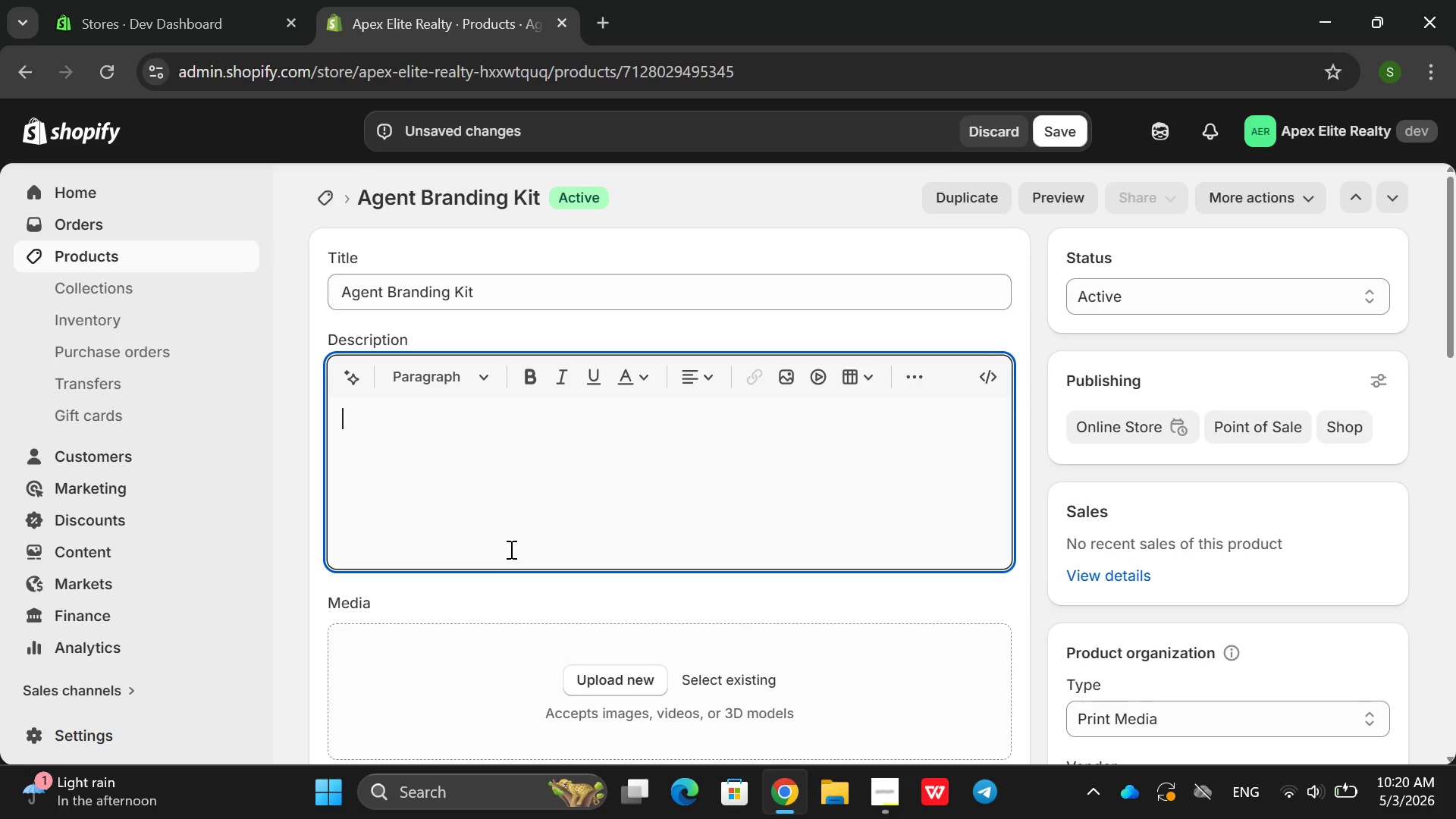 
key(ArrowLeft)
 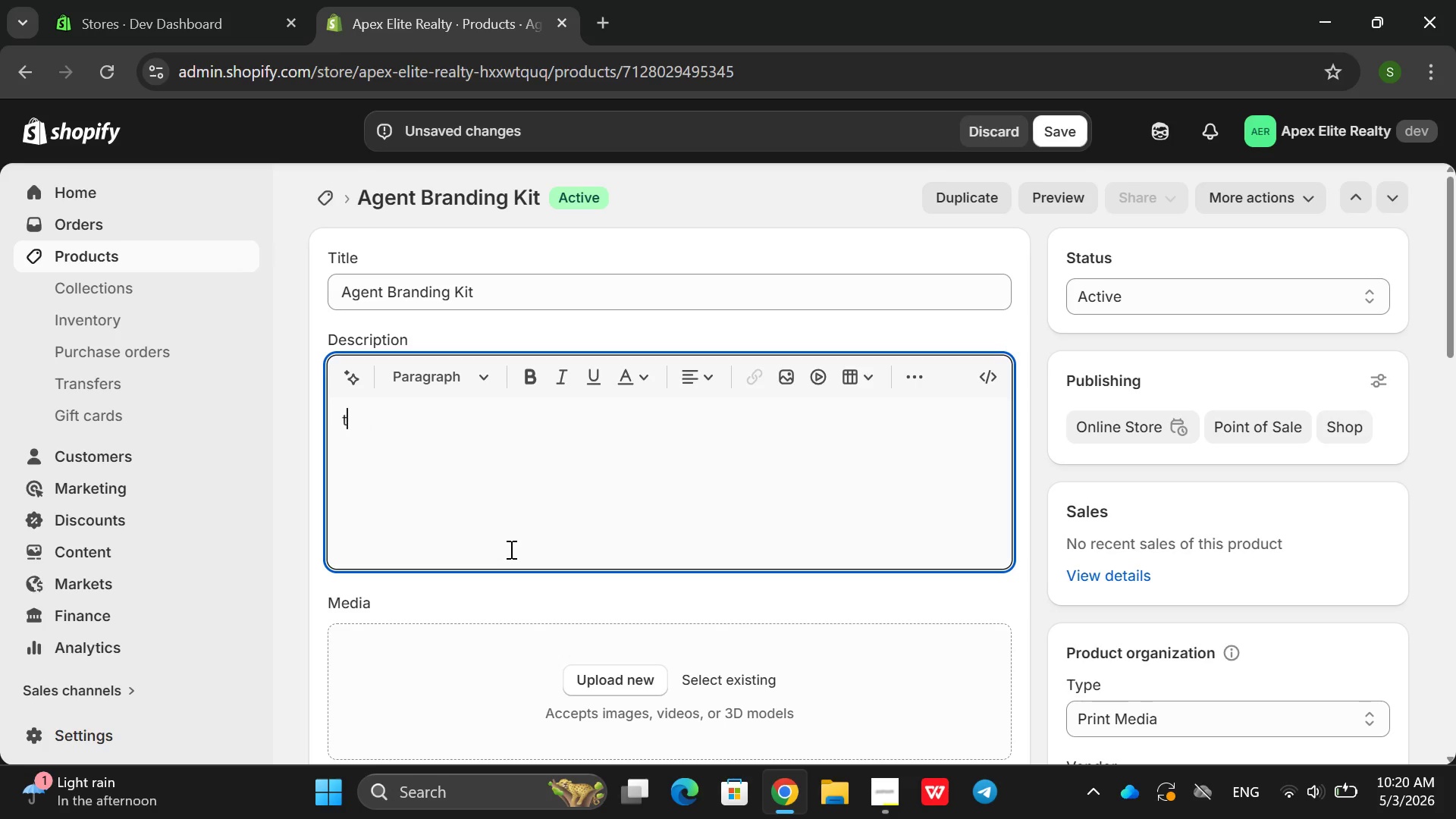 
type(the )
key(Backspace)
key(Backspace)
key(Backspace)
key(Backspace)
type(The agent )
 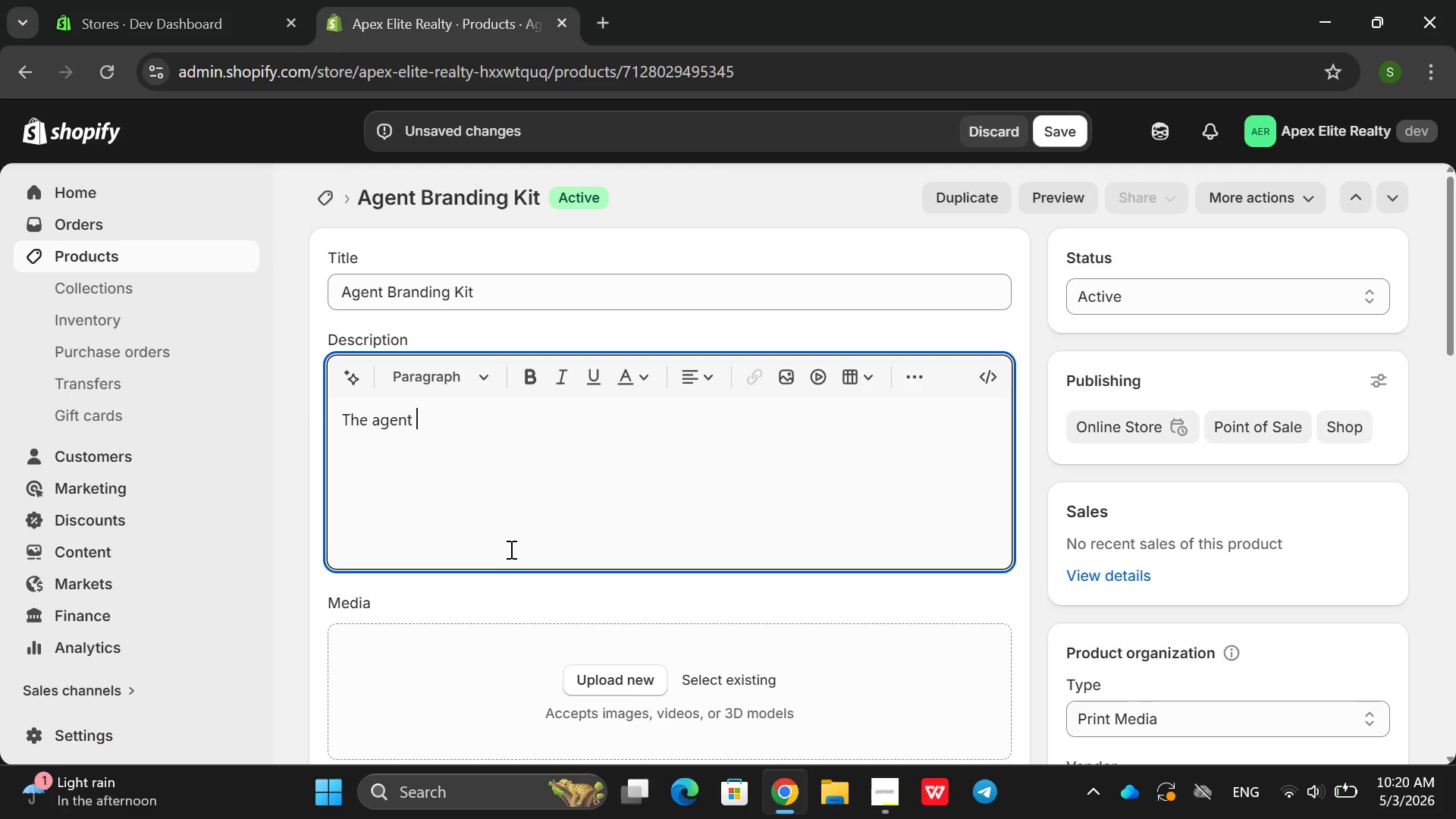 
wait(6.42)
 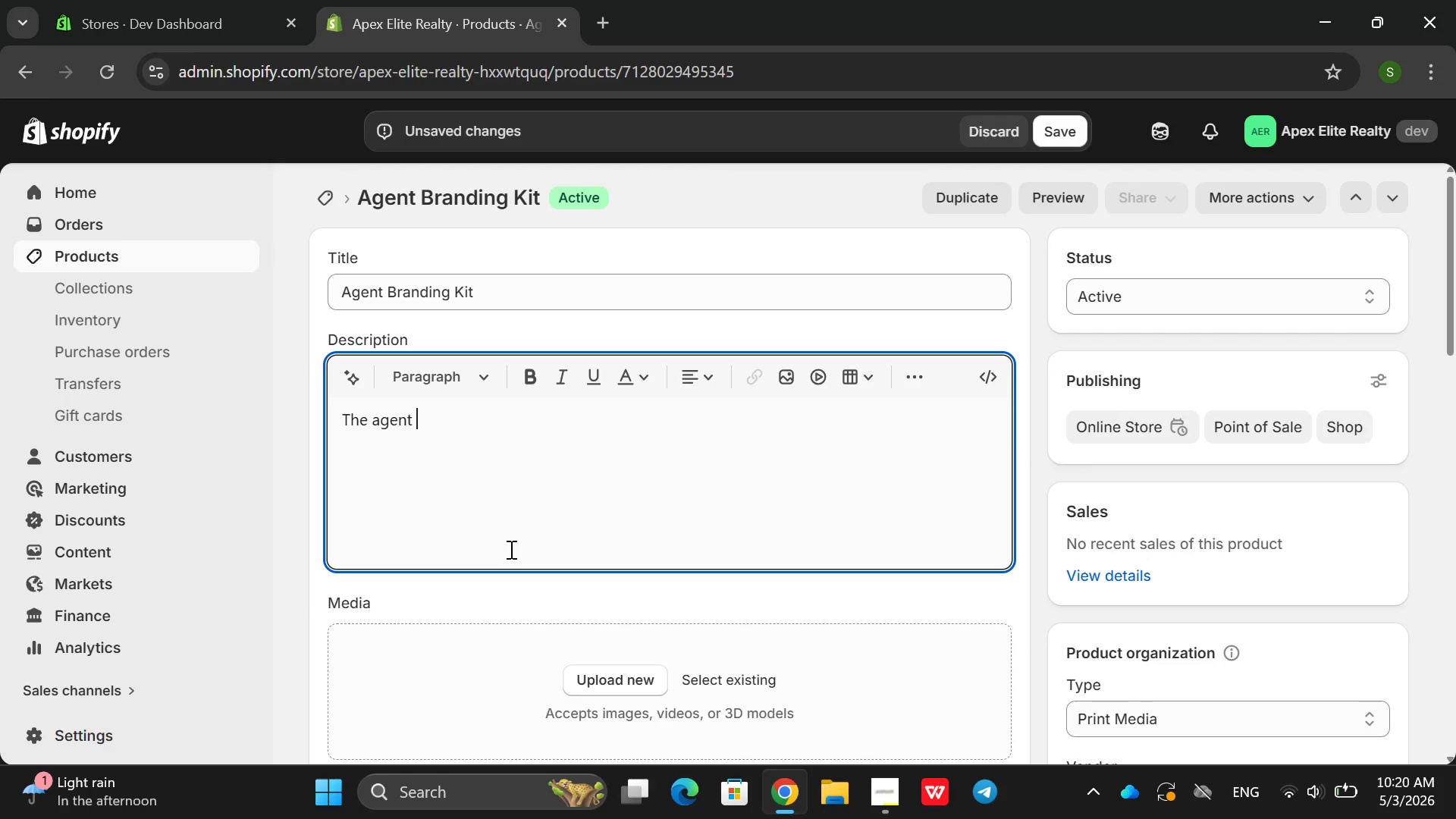 
key(Backspace)
key(Backspace)
key(Backspace)
key(Backspace)
key(Backspace)
key(Backspace)
type(age)
key(Backspace)
key(Backspace)
key(Backspace)
type( Agent BRand)
key(Backspace)
key(Backspace)
key(Backspace)
key(Backspace)
type(rani)
key(Backspace)
type(ding kit is a complete identiy)
key(Backspace)
type(ty packages )
key(Backspace)
key(Backspace)
type( designed yp)
key(Backspace)
type(o )
key(Backspace)
key(Backspace)
key(Backspace)
type(to le)
key(Backspace)
key(Backspace)
type( e)
key(Backspace)
type(elva)
key(Backspace)
key(Backspace)
type(evate the professio)
key(Backspace)
type(o)
key(Backspace)
type(onal )
 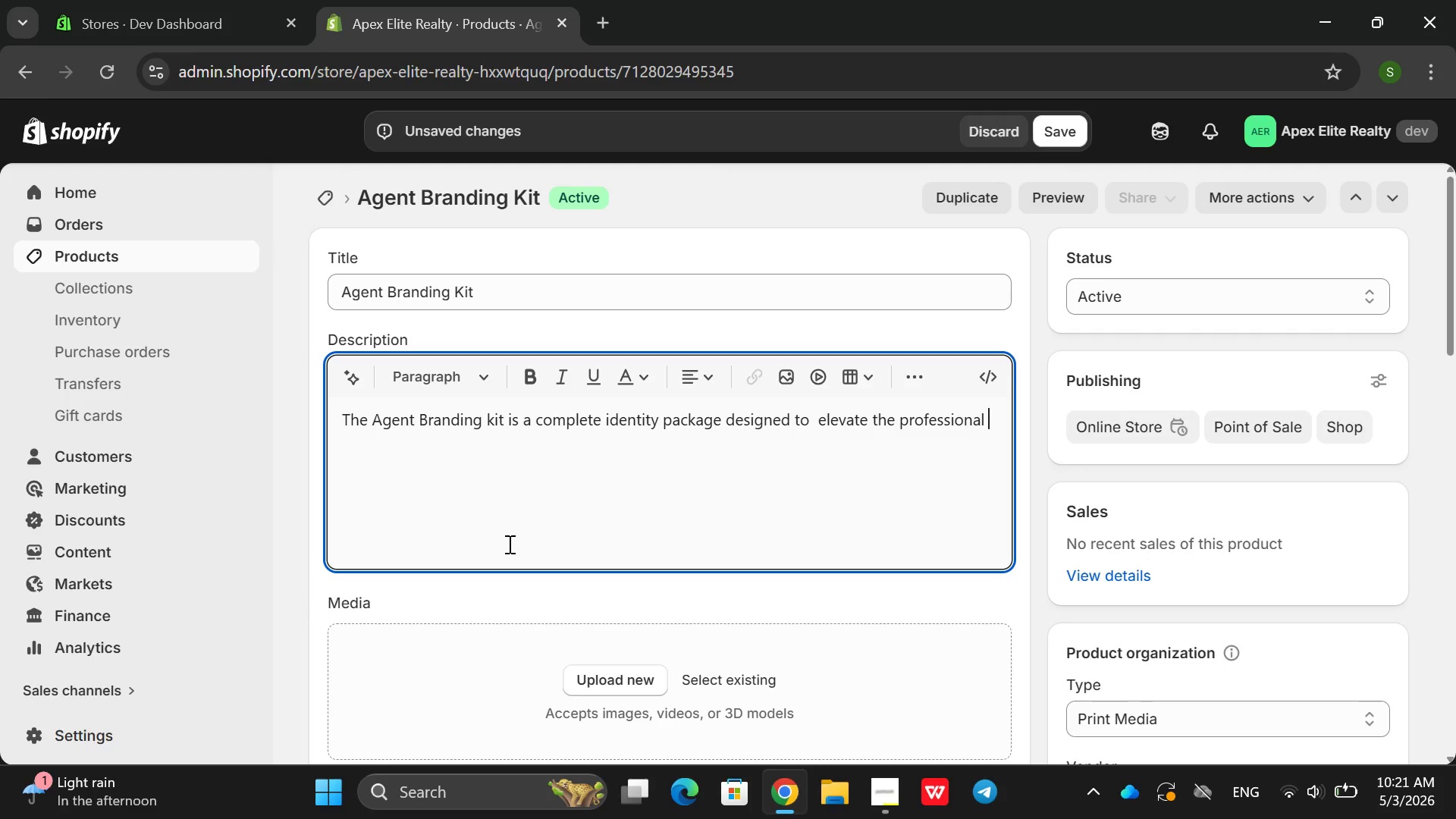 
hold_key(key=ArrowLeft, duration=0.34)
 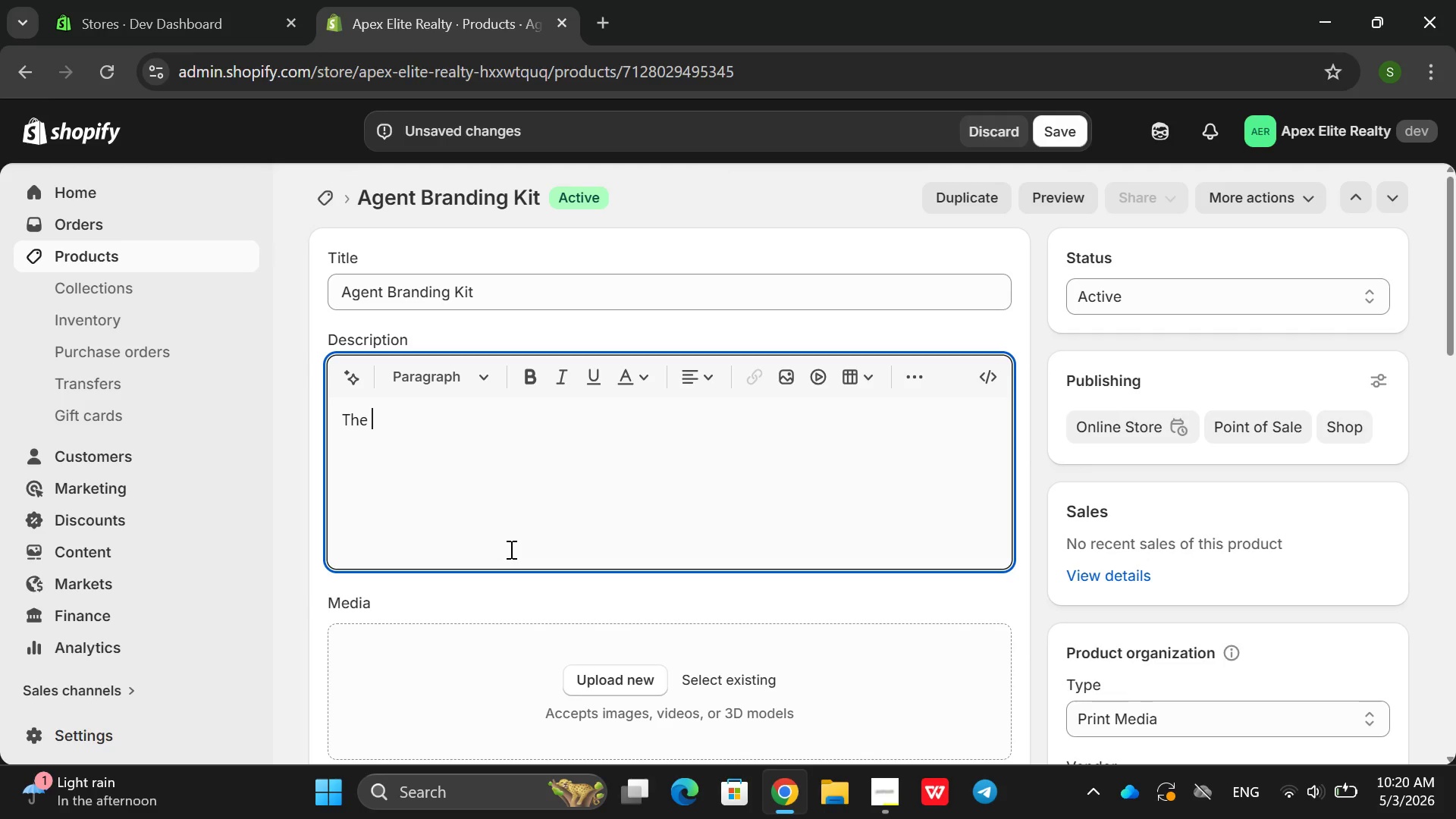 
wait(12.0)
 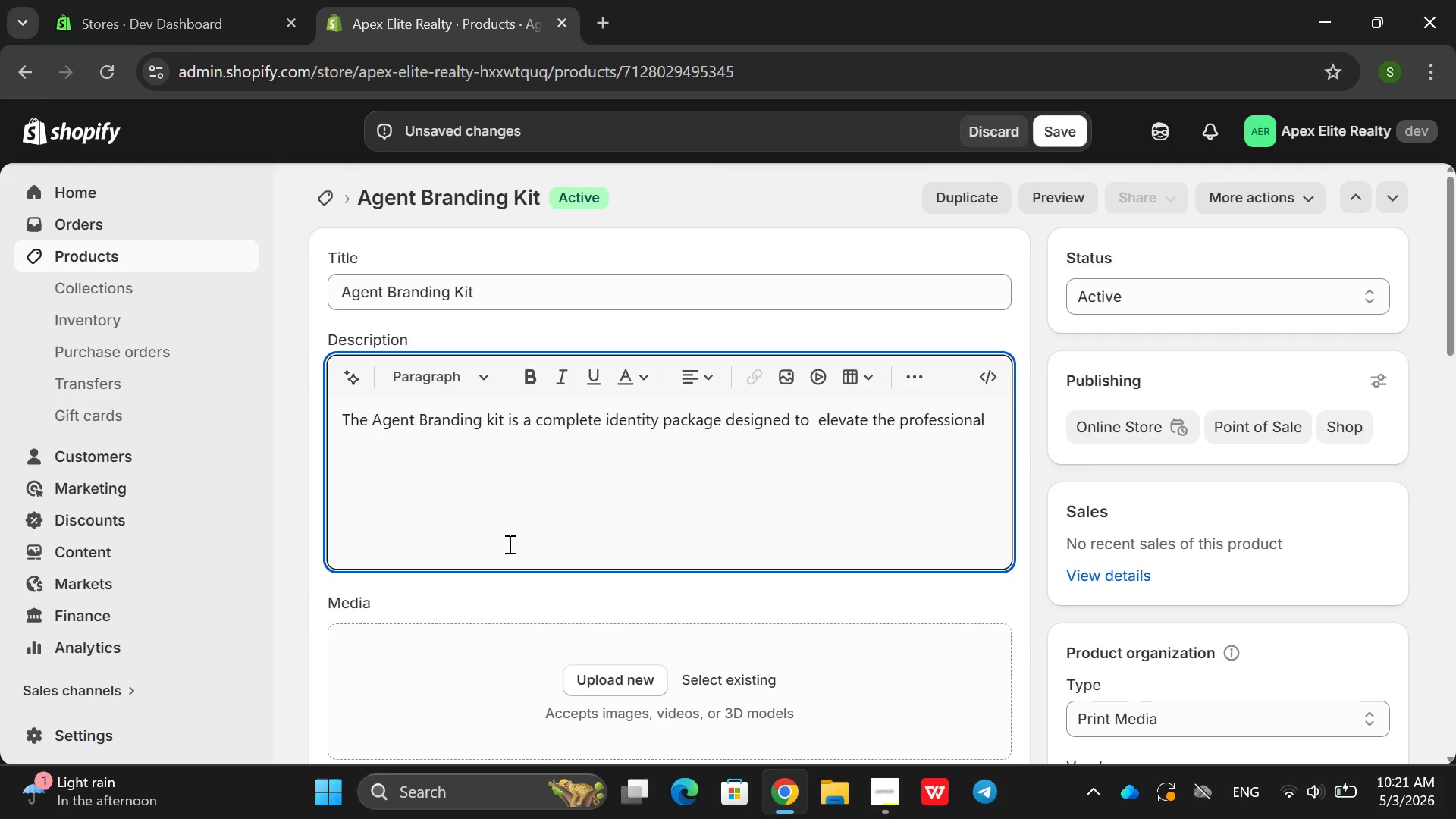 
type(image )
 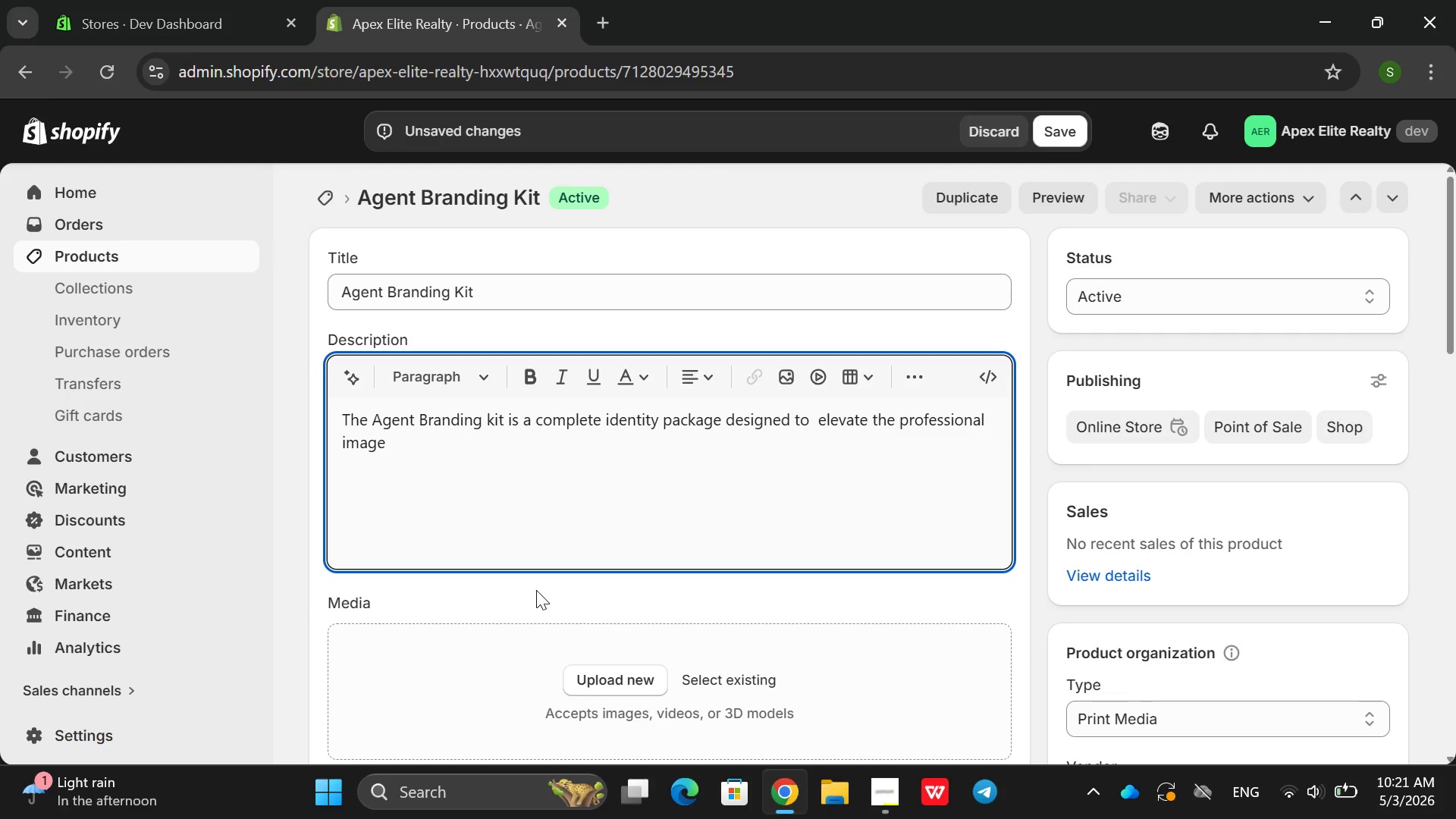 
wait(25.03)
 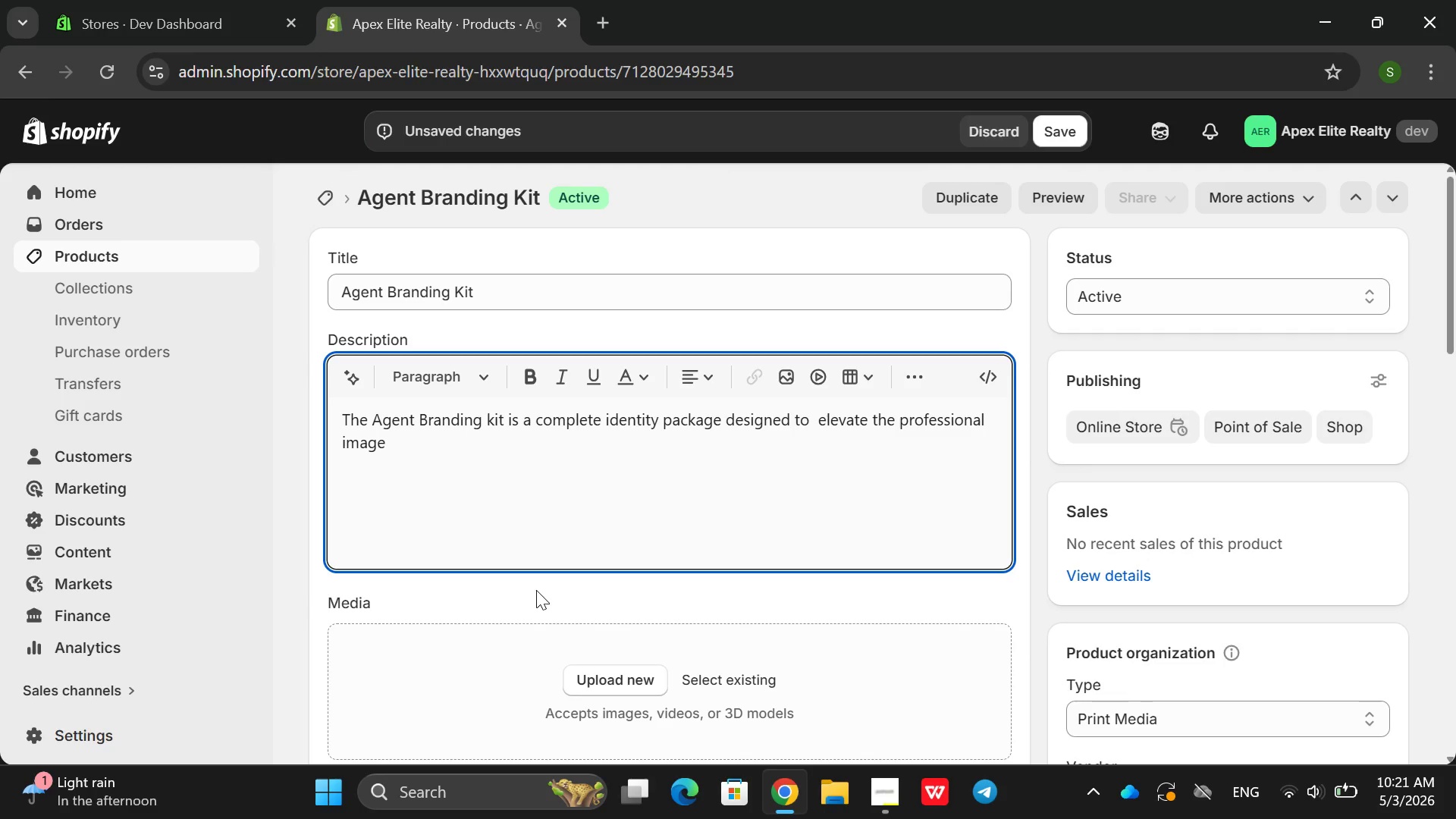 
type(of real estate agents )
key(Backspace)
type(. It oro)
key(Backspace)
key(Backspace)
key(Backspace)
type(prof)
key(Backspace)
type(cides)
 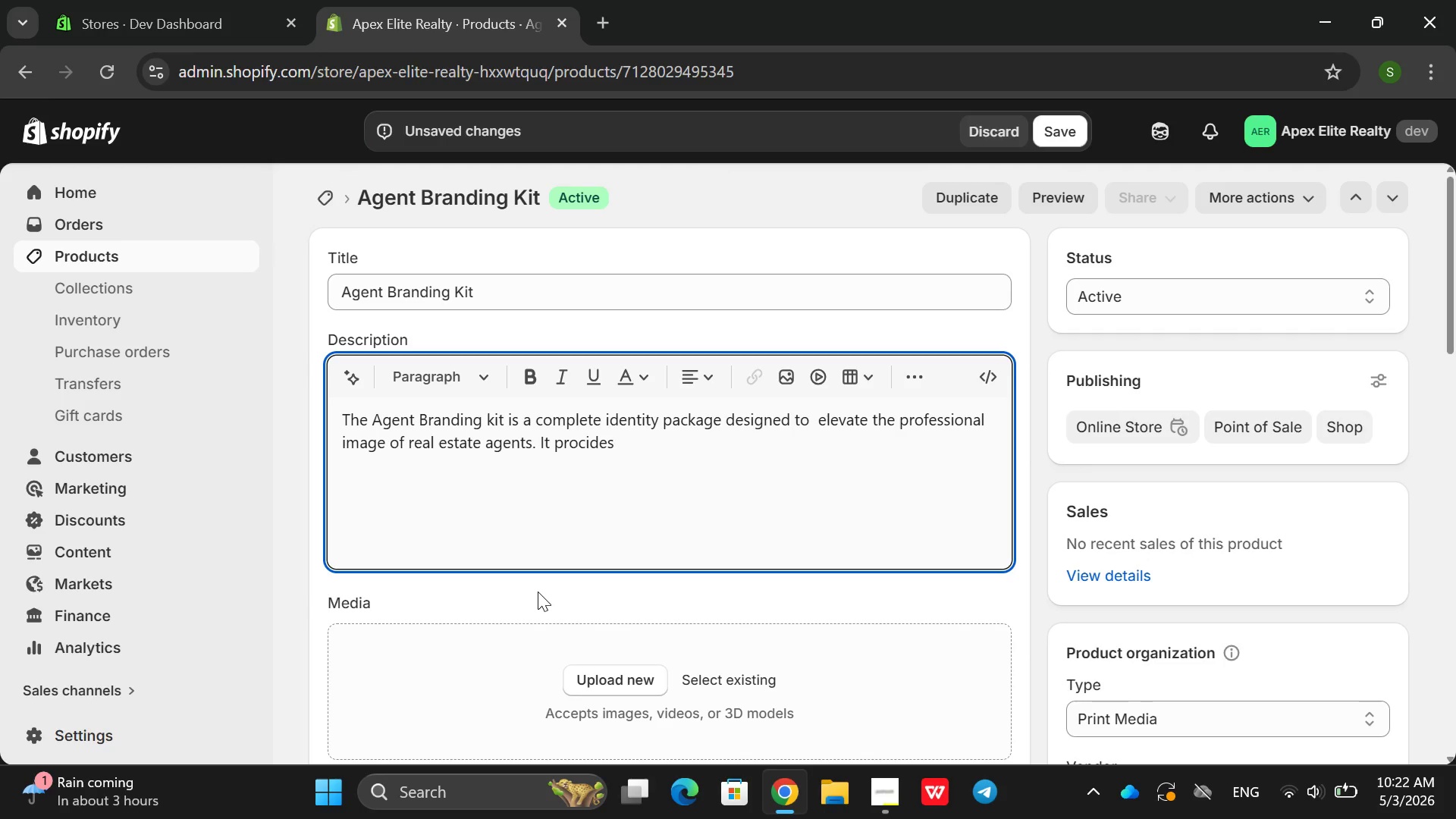 
left_click([868, 789])